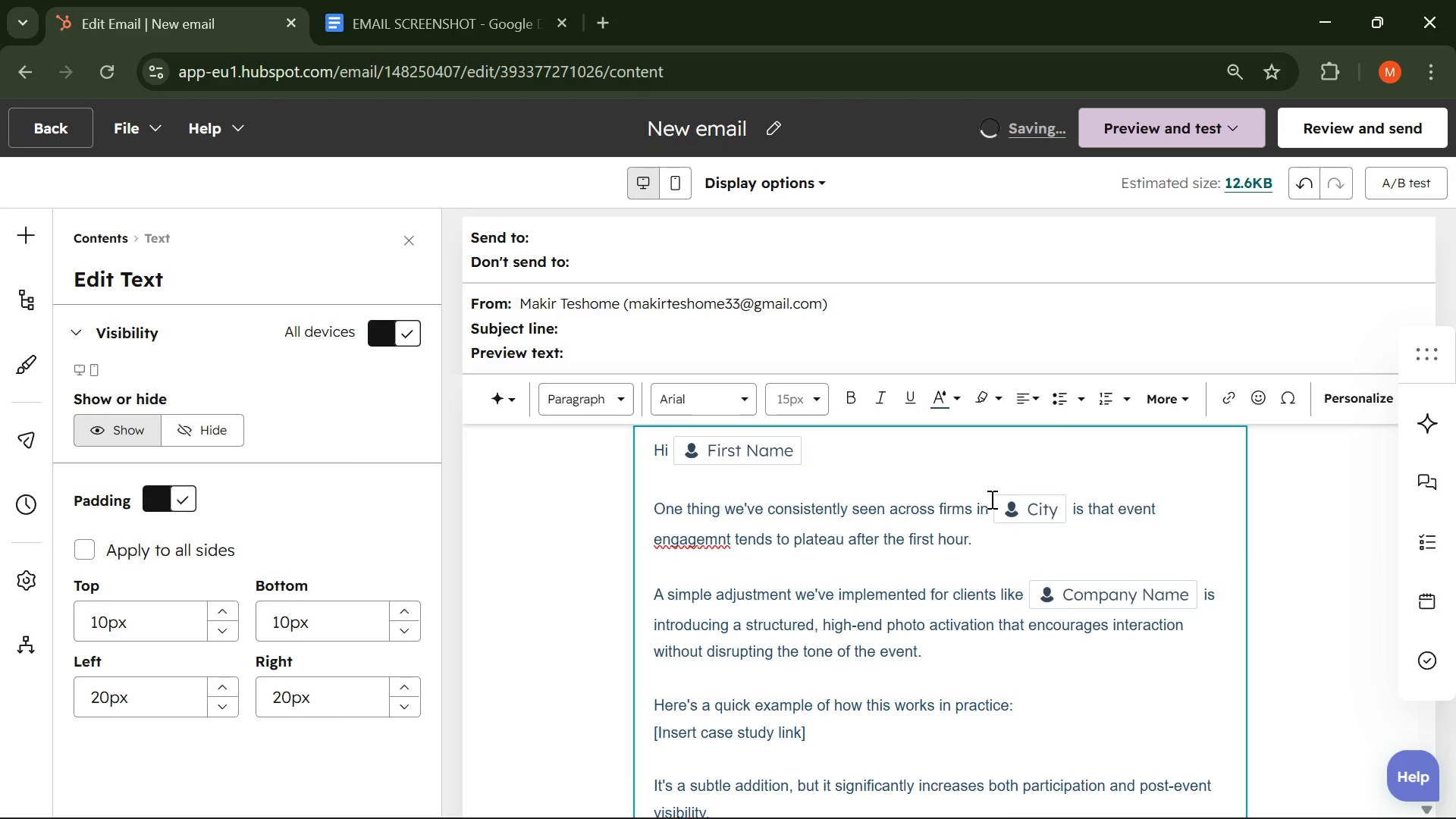 
key(ArrowLeft)
 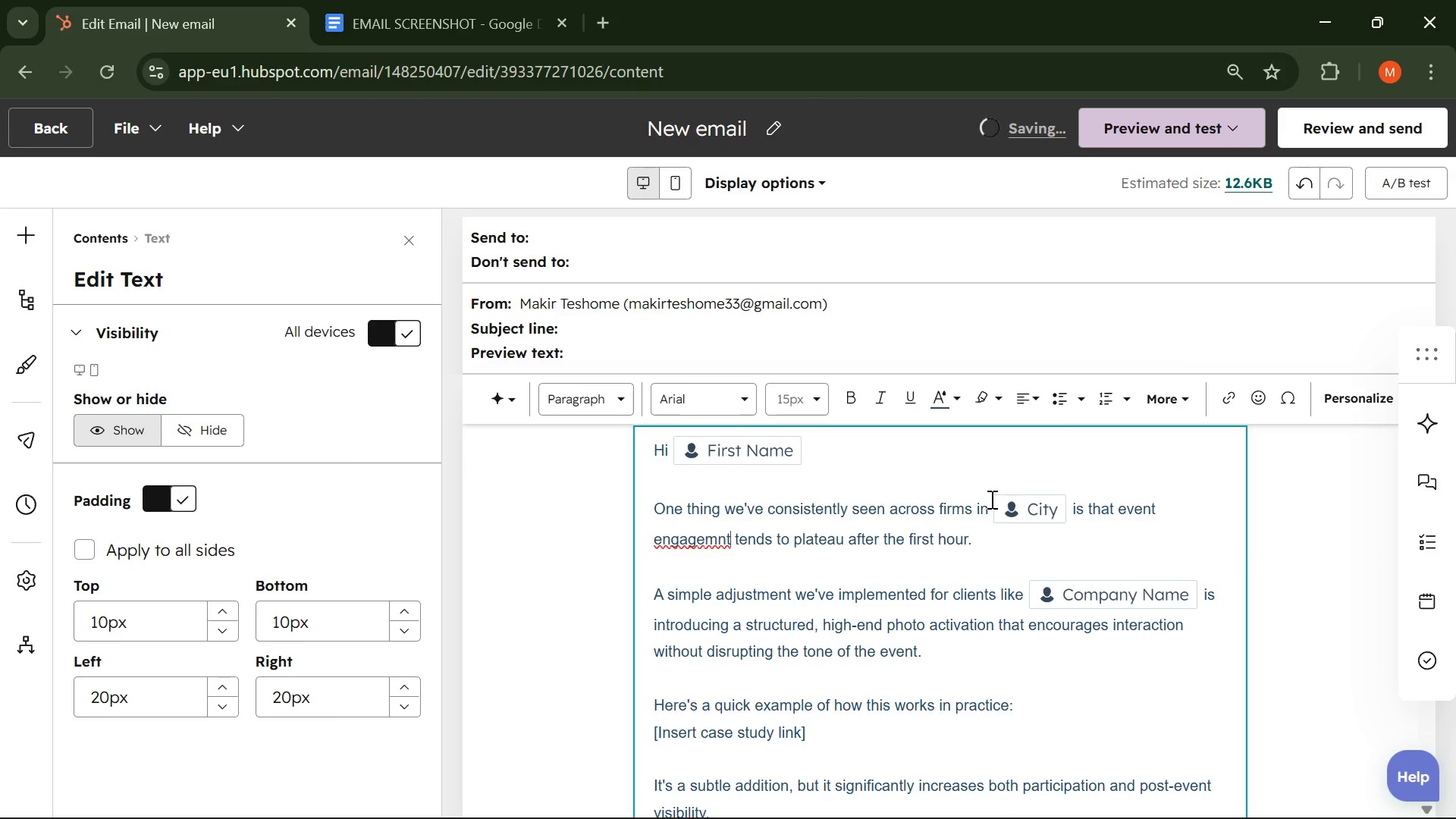 
key(Backspace)
 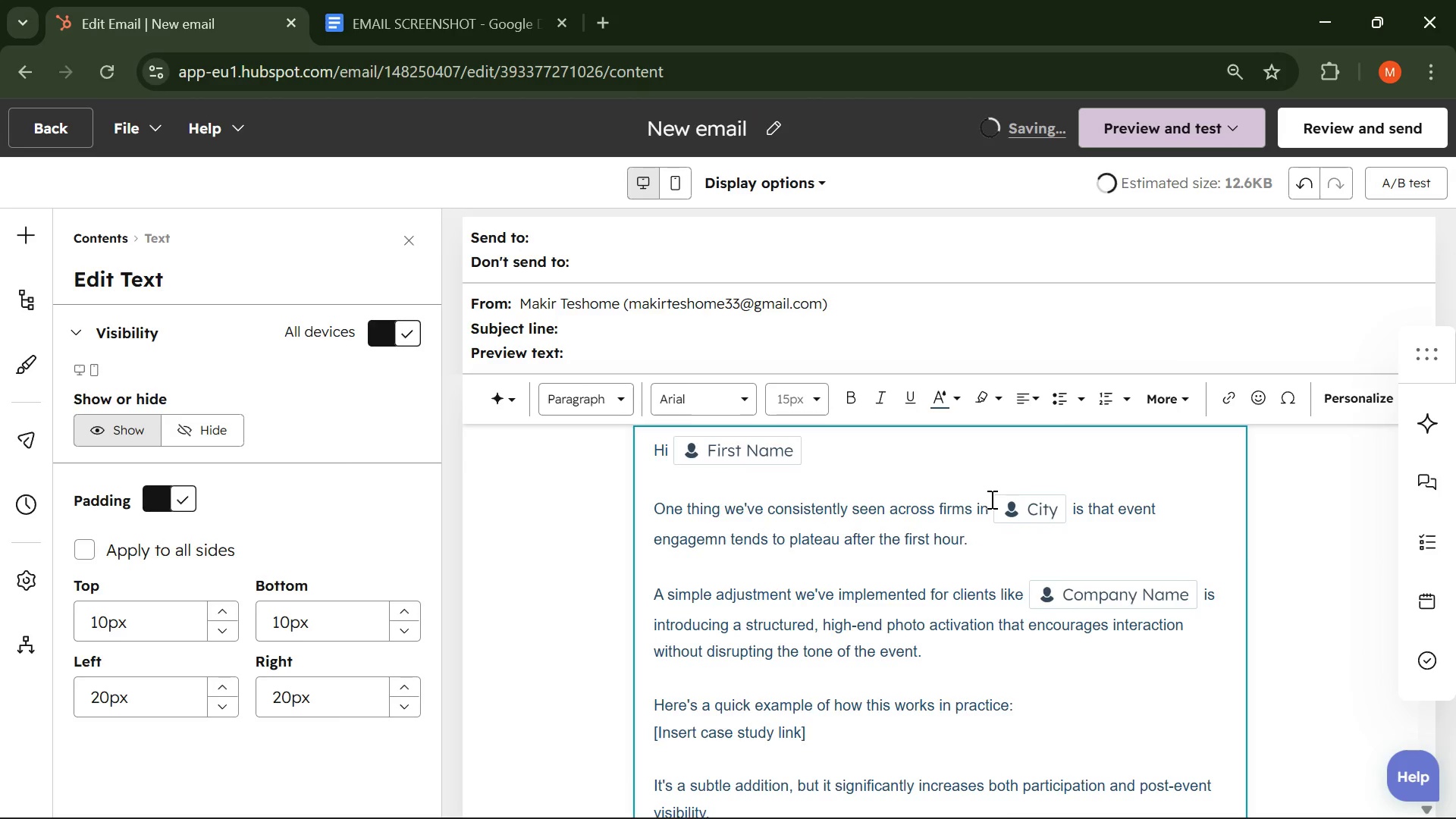 
key(Control+Shift+ArrowLeft)
 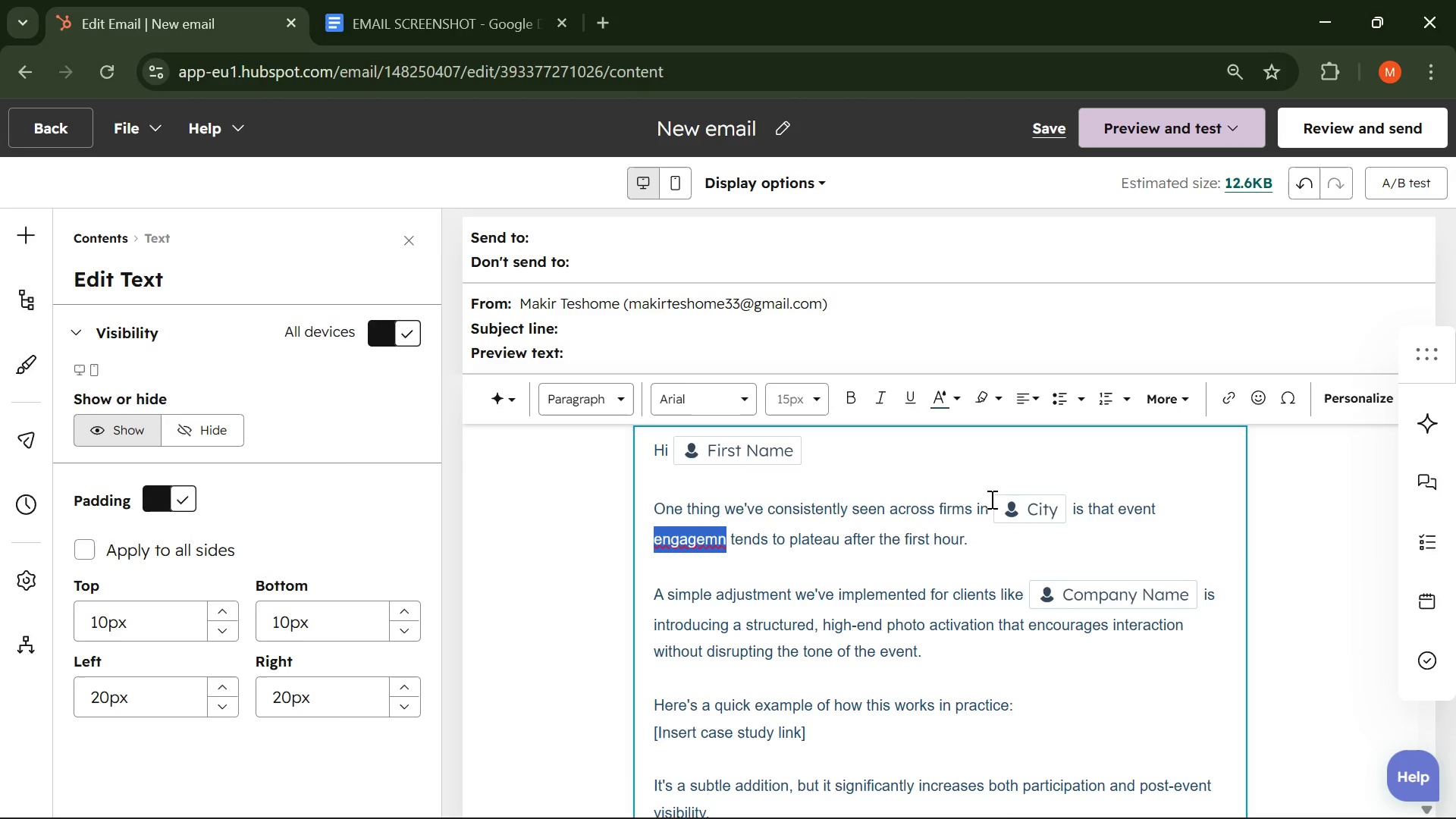 
type(engagement )
key(Backspace)
 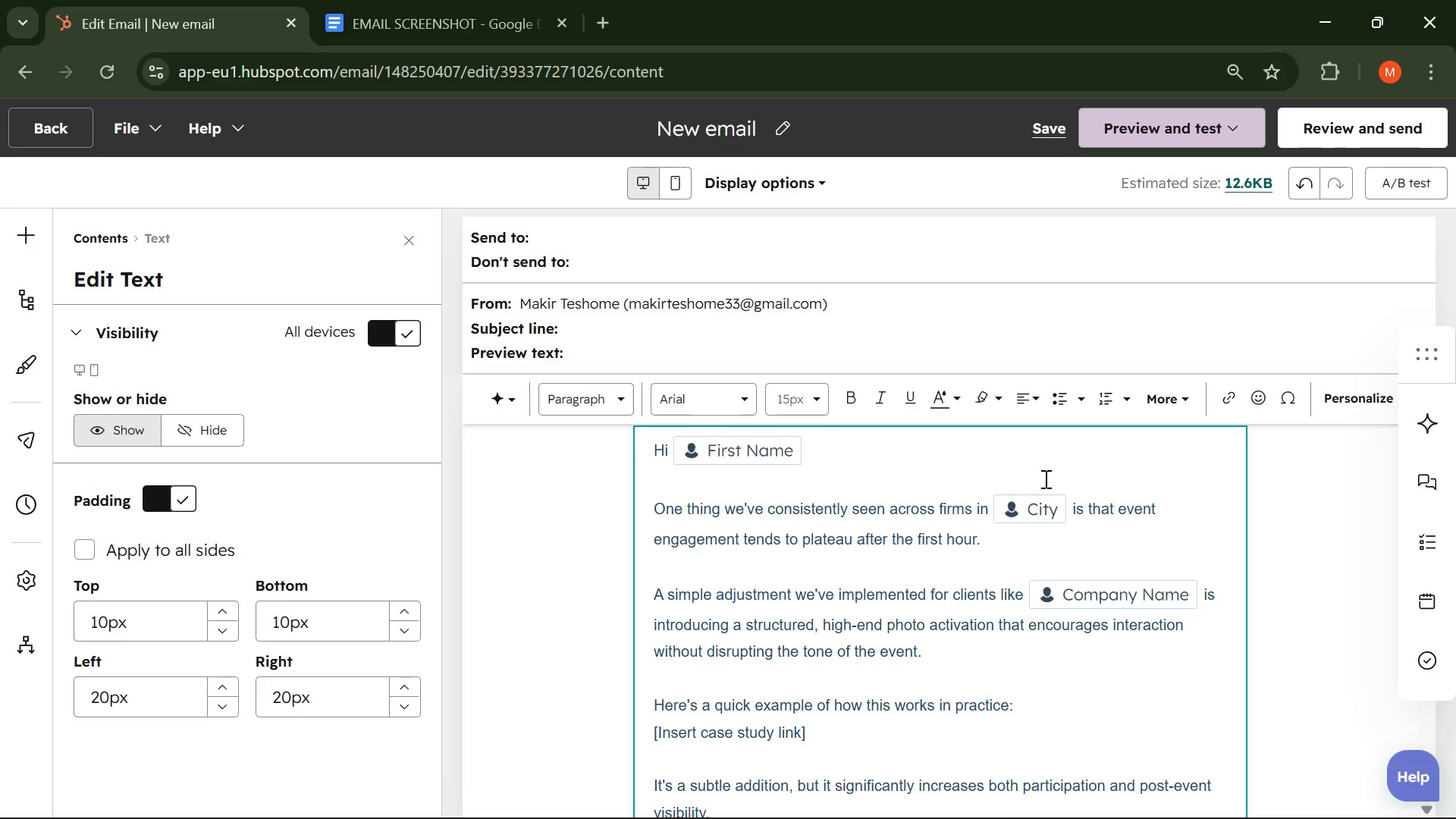 
scroll: coordinate [899, 568], scroll_direction: down, amount: 2.0
 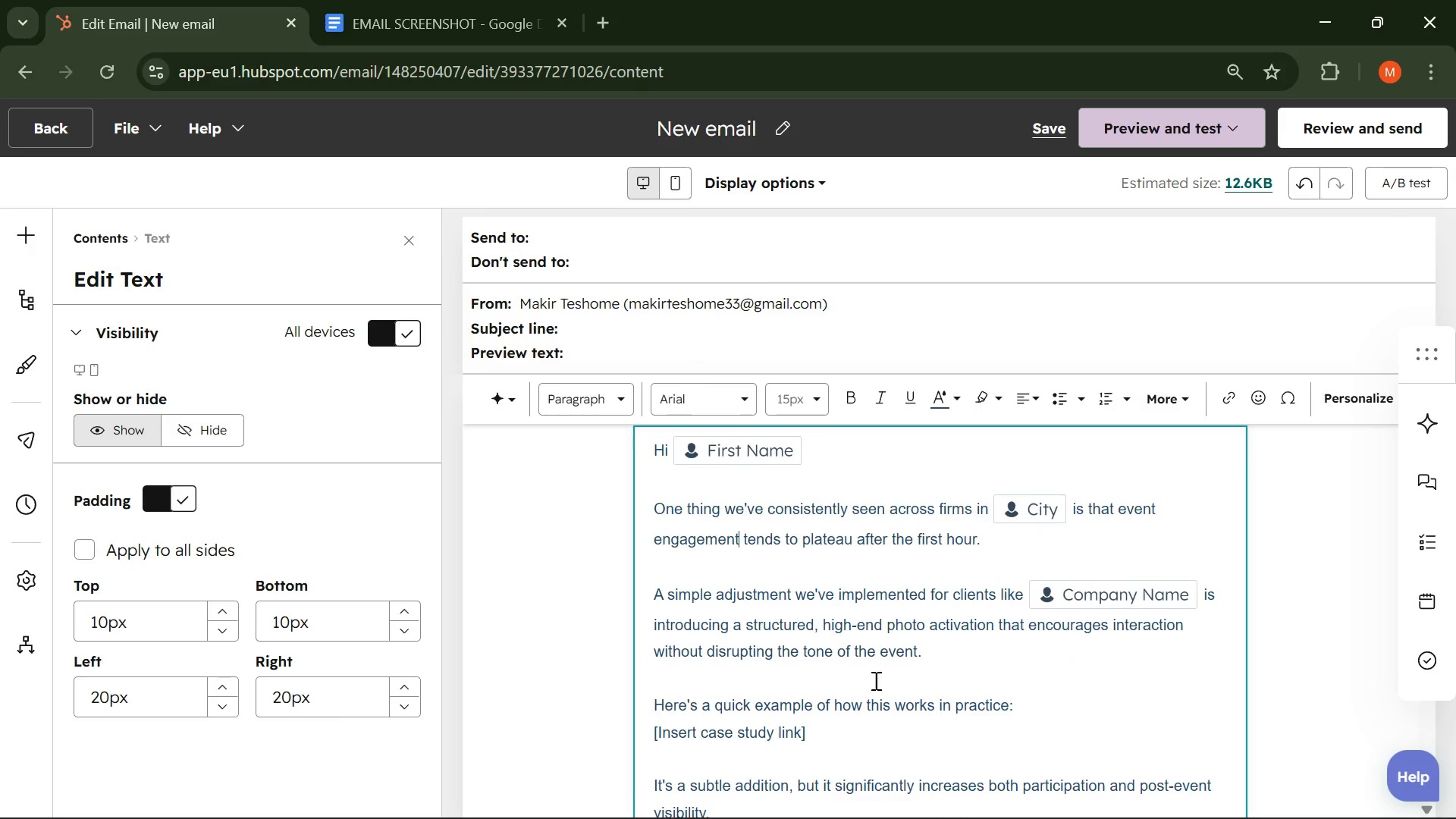 
scroll: coordinate [858, 692], scroll_direction: none, amount: 0.0
 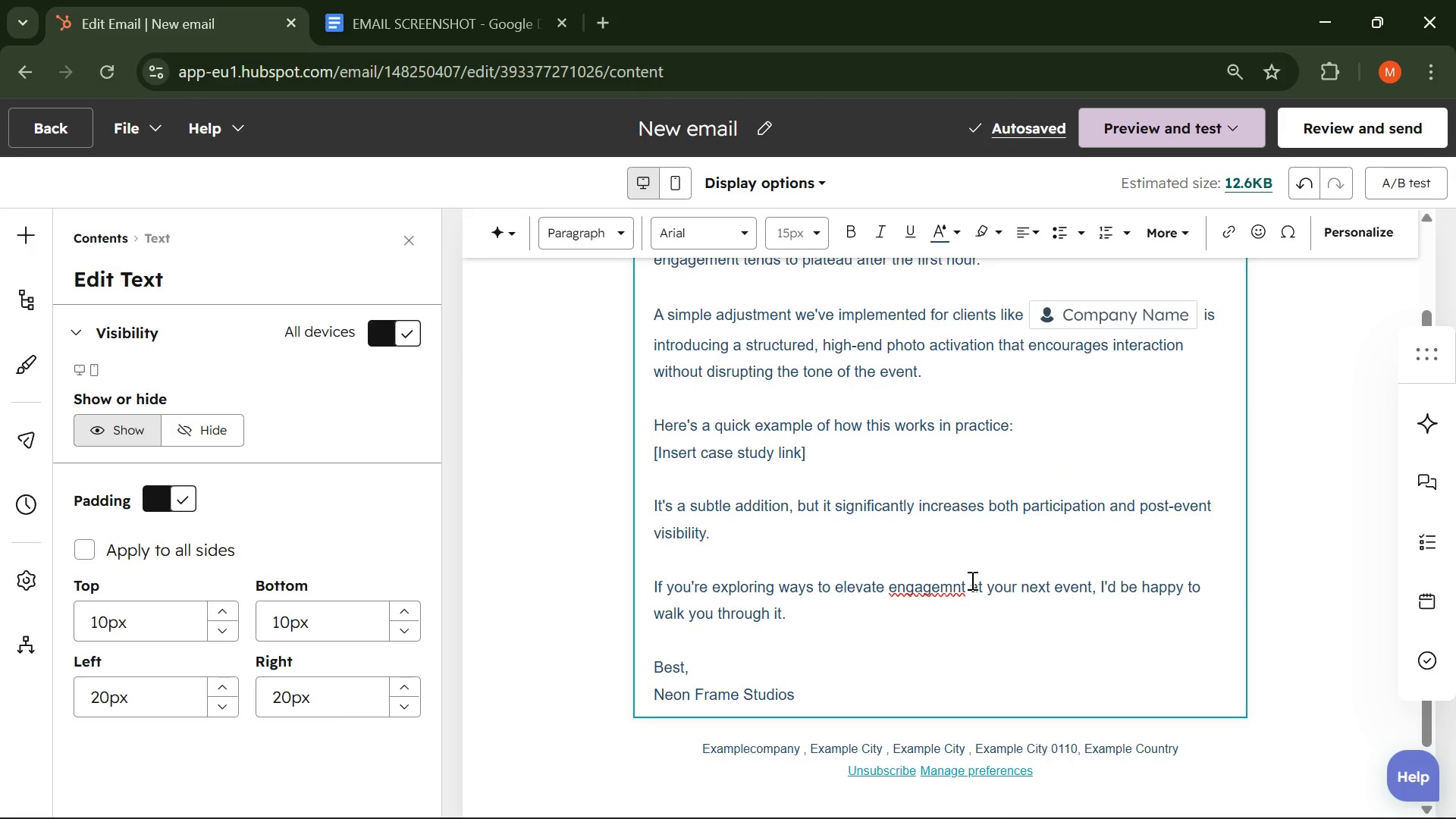 
left_click_drag(start_coordinate=[965, 583], to_coordinate=[893, 592])
 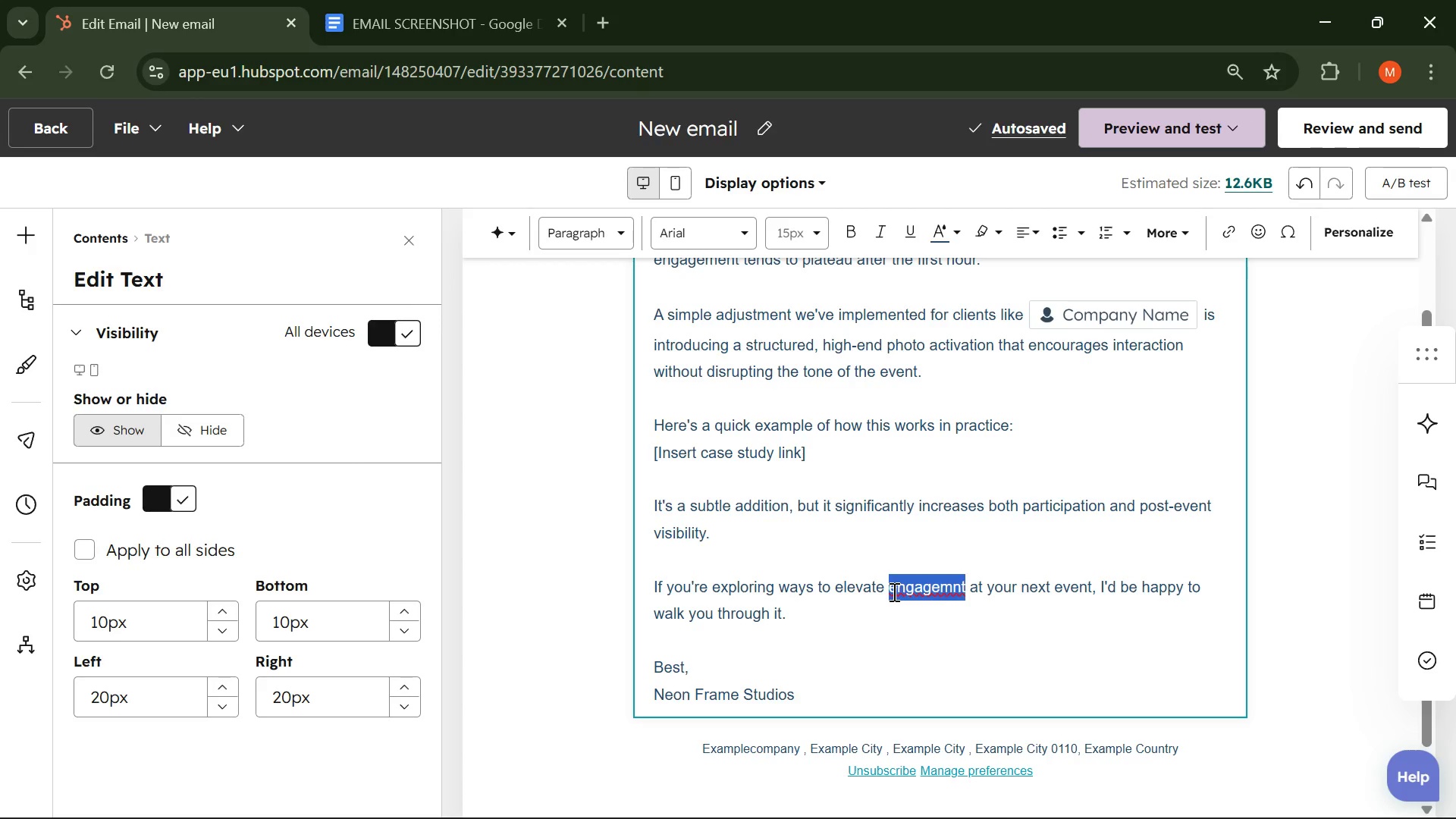 
type(engagement )
key(Backspace)
 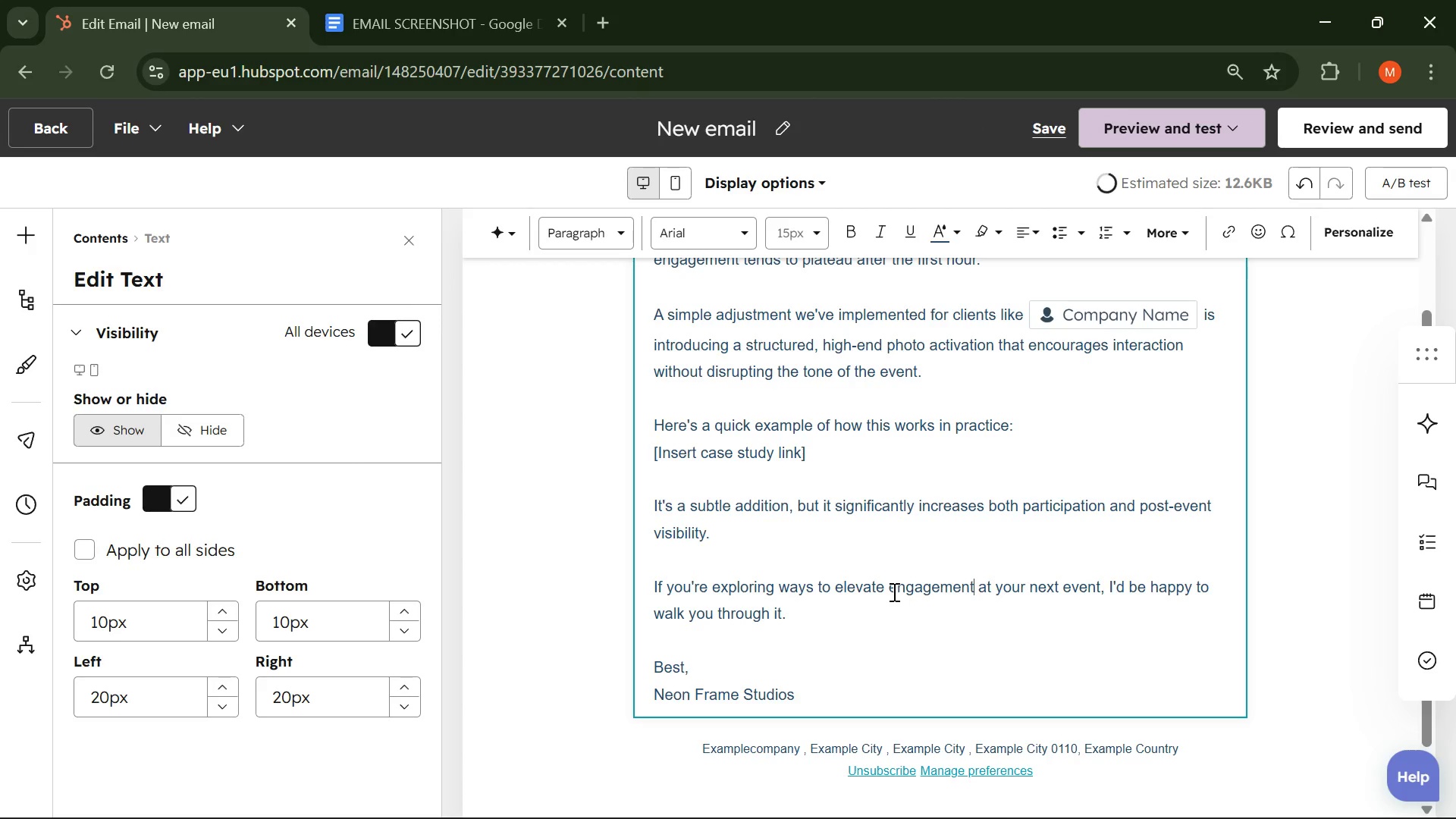 
scroll: coordinate [893, 592], scroll_direction: none, amount: 0.0
 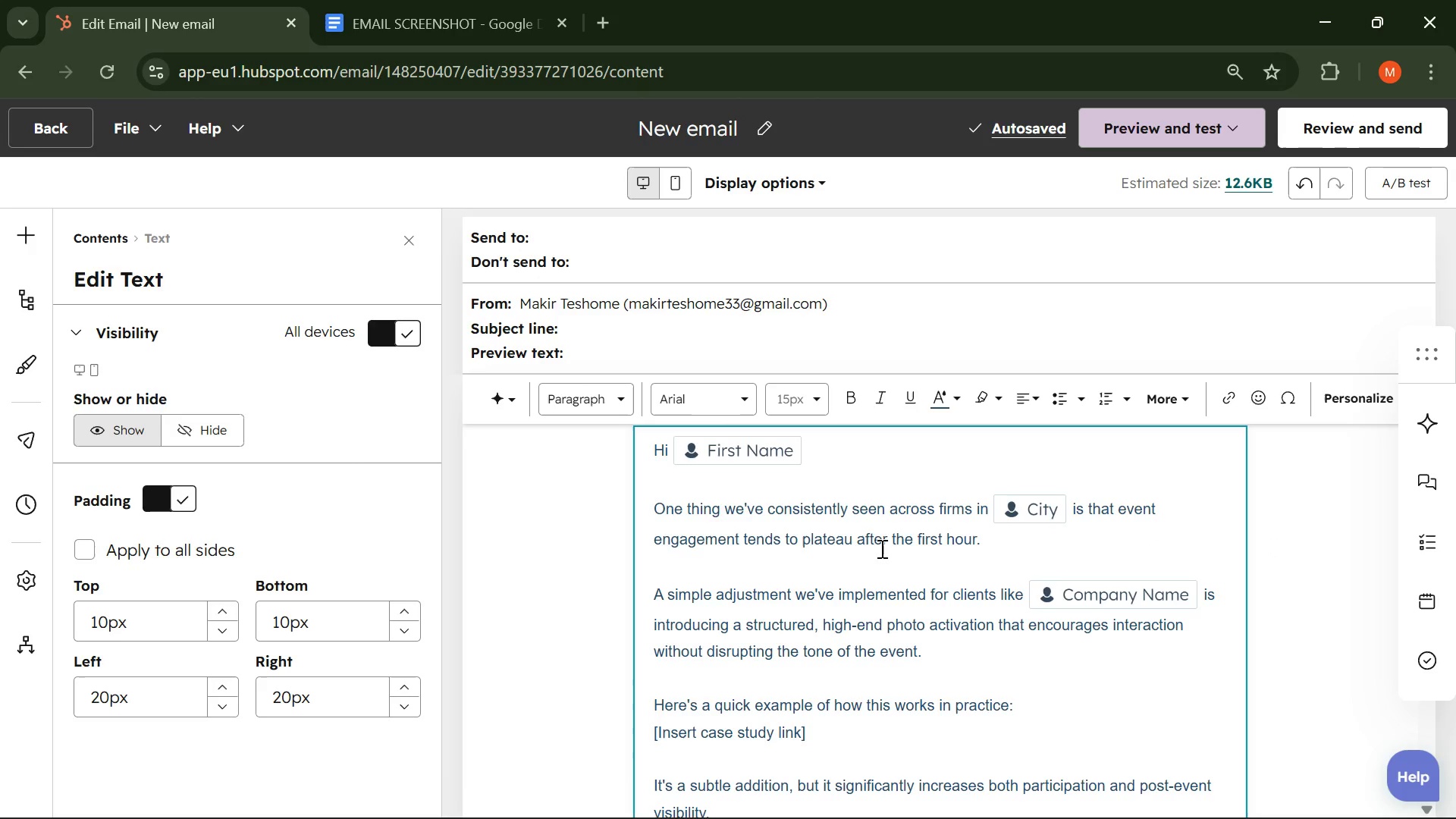 
wait(6.38)
 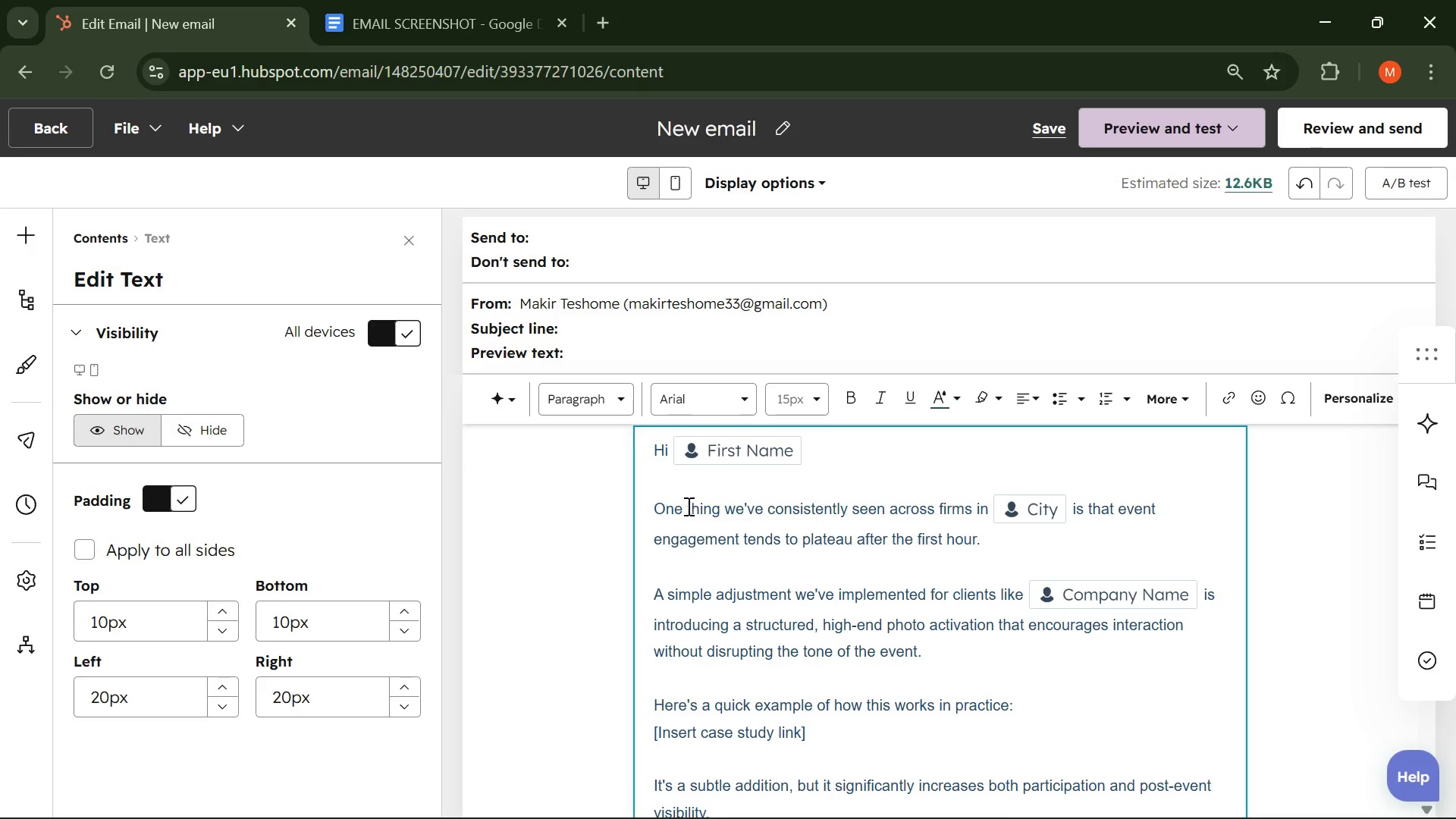 
scroll: coordinate [713, 588], scroll_direction: none, amount: 0.0
 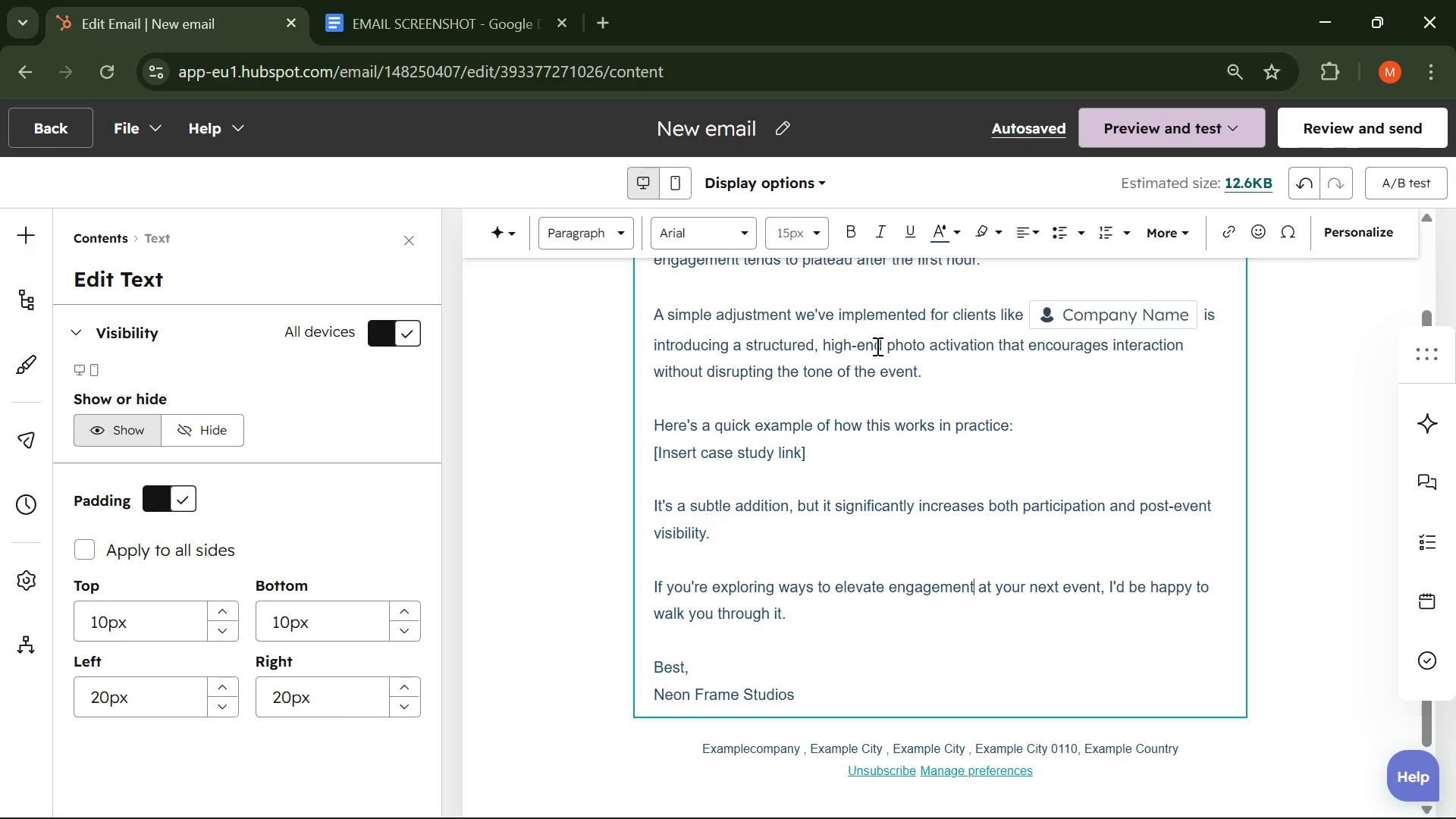 
wait(8.29)
 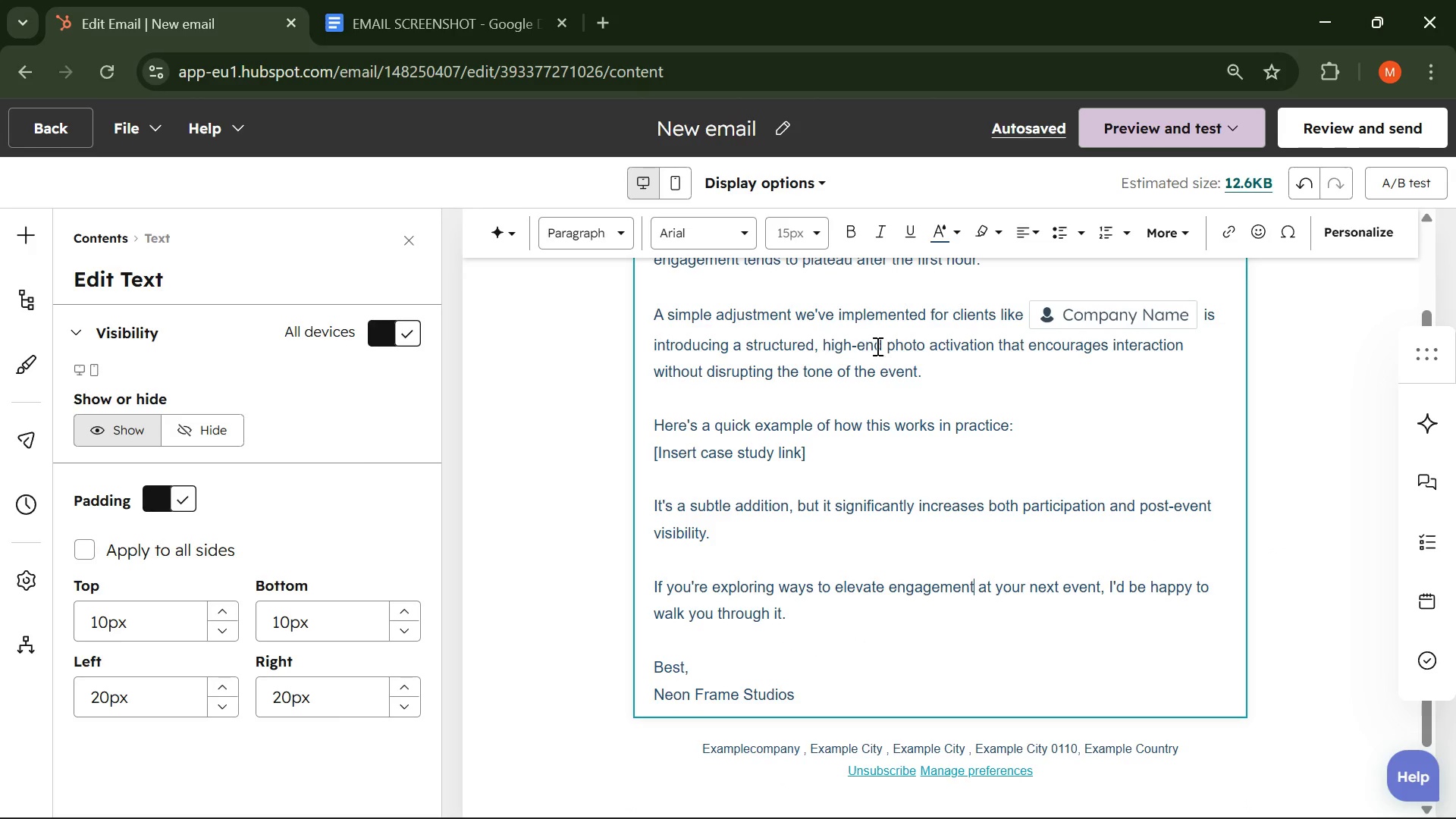 
left_click_drag(start_coordinate=[824, 450], to_coordinate=[655, 459])
 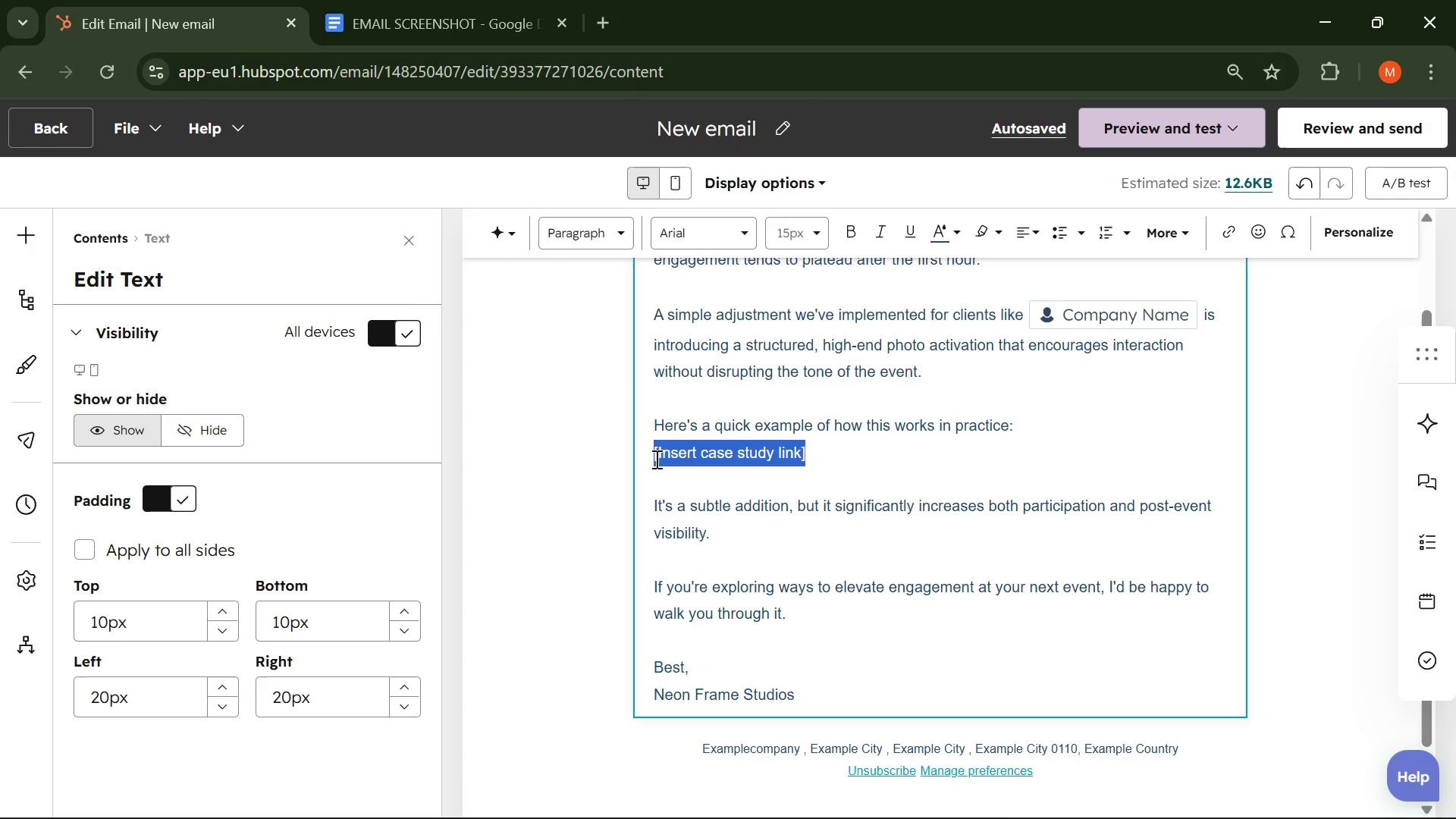 
key(Backspace)
type(click here )
 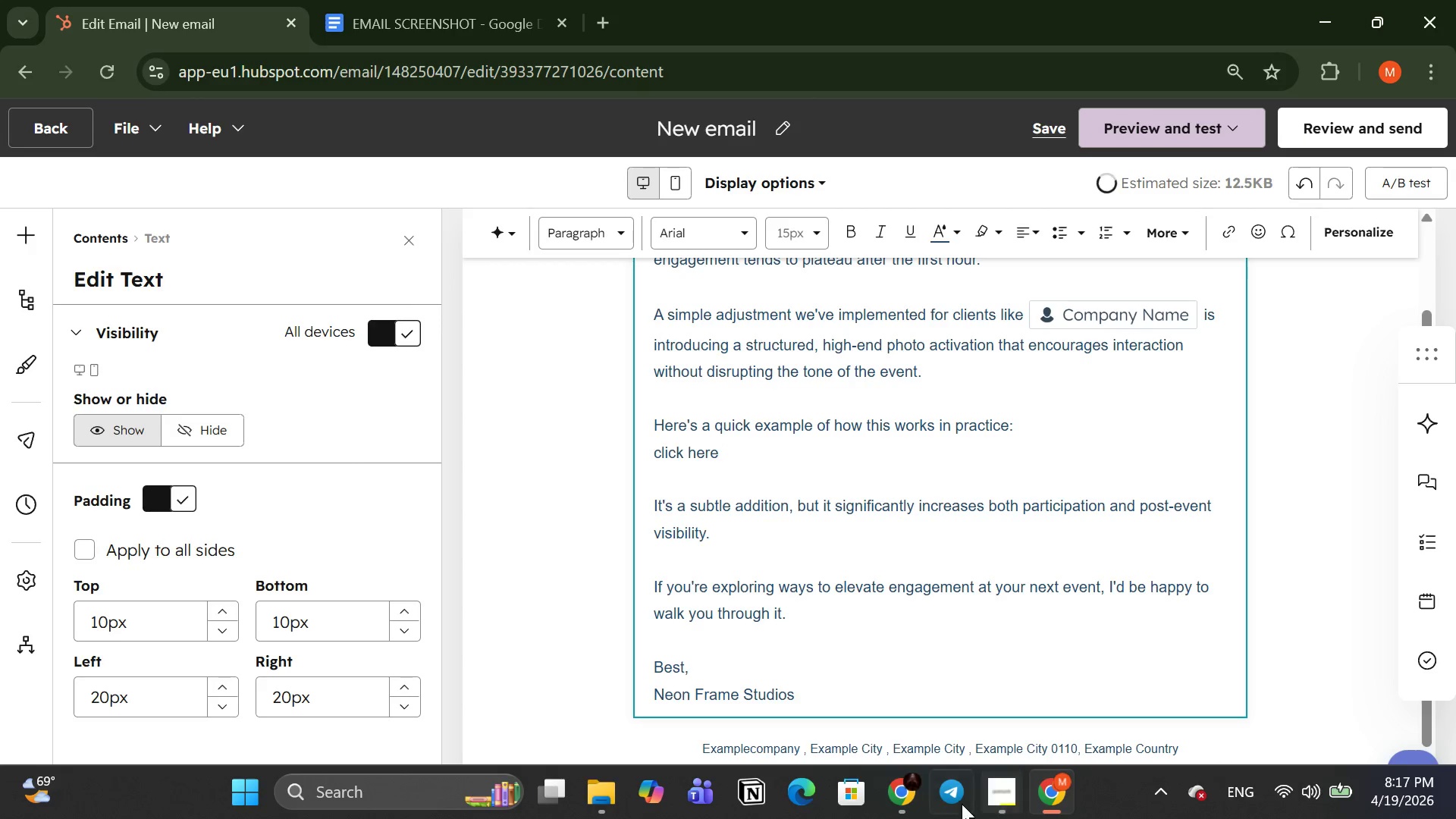 
left_click([1002, 797])